 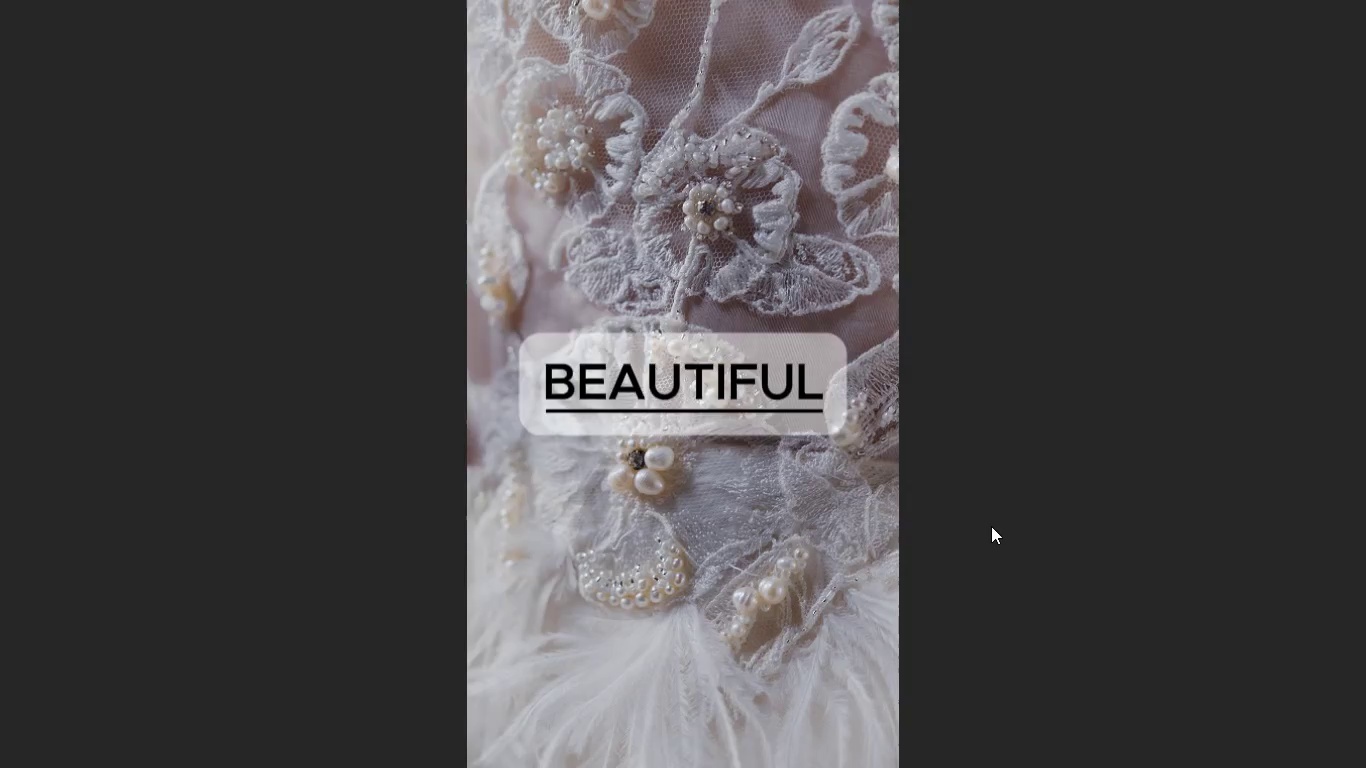 
key(Escape)
 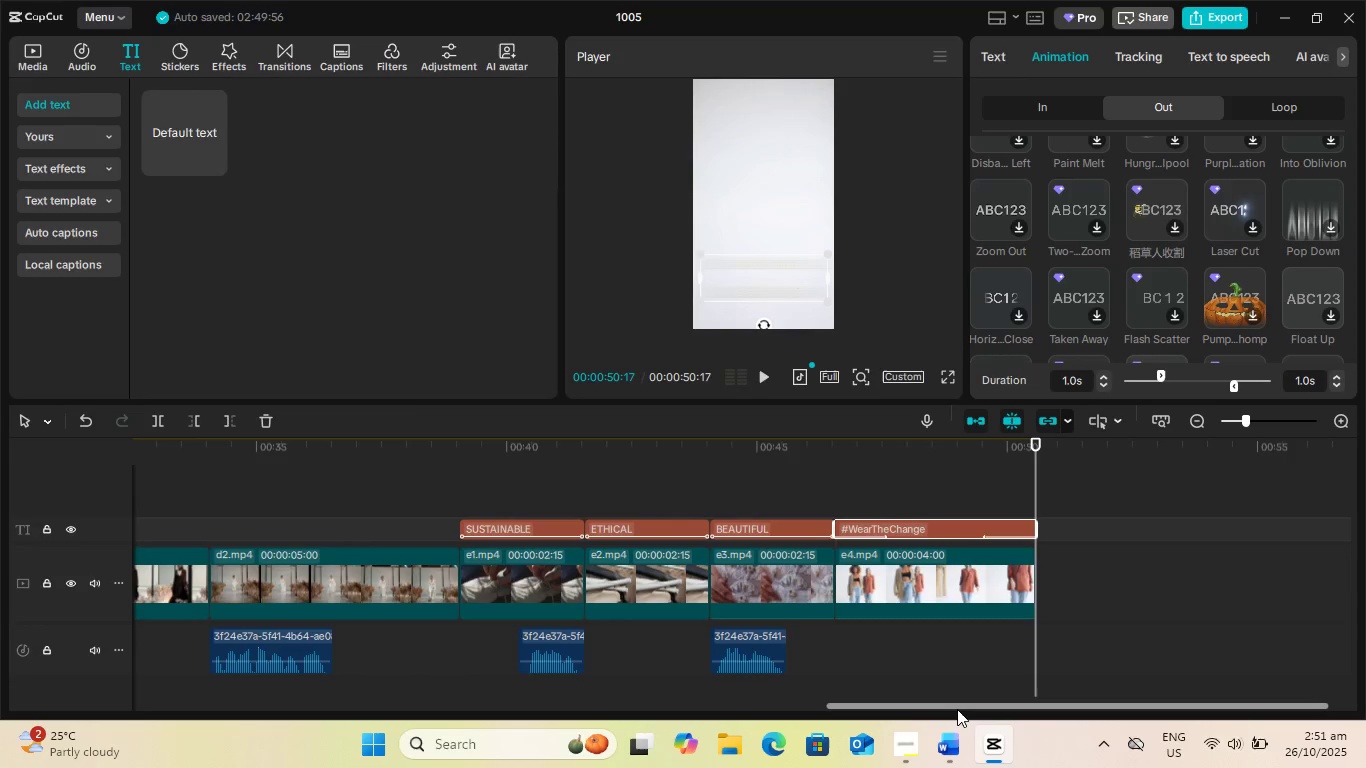 
left_click_drag(start_coordinate=[953, 704], to_coordinate=[71, 715])
 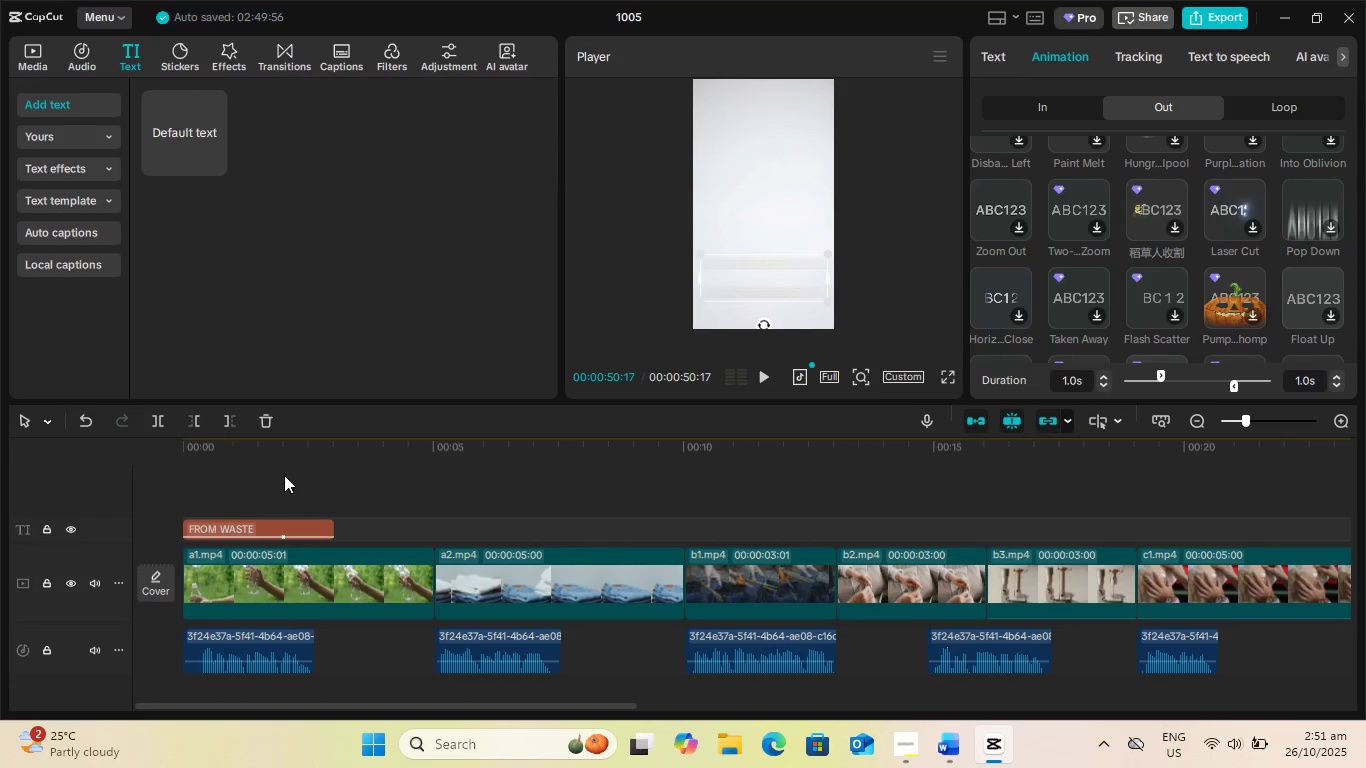 
left_click_drag(start_coordinate=[284, 475], to_coordinate=[87, 479])
 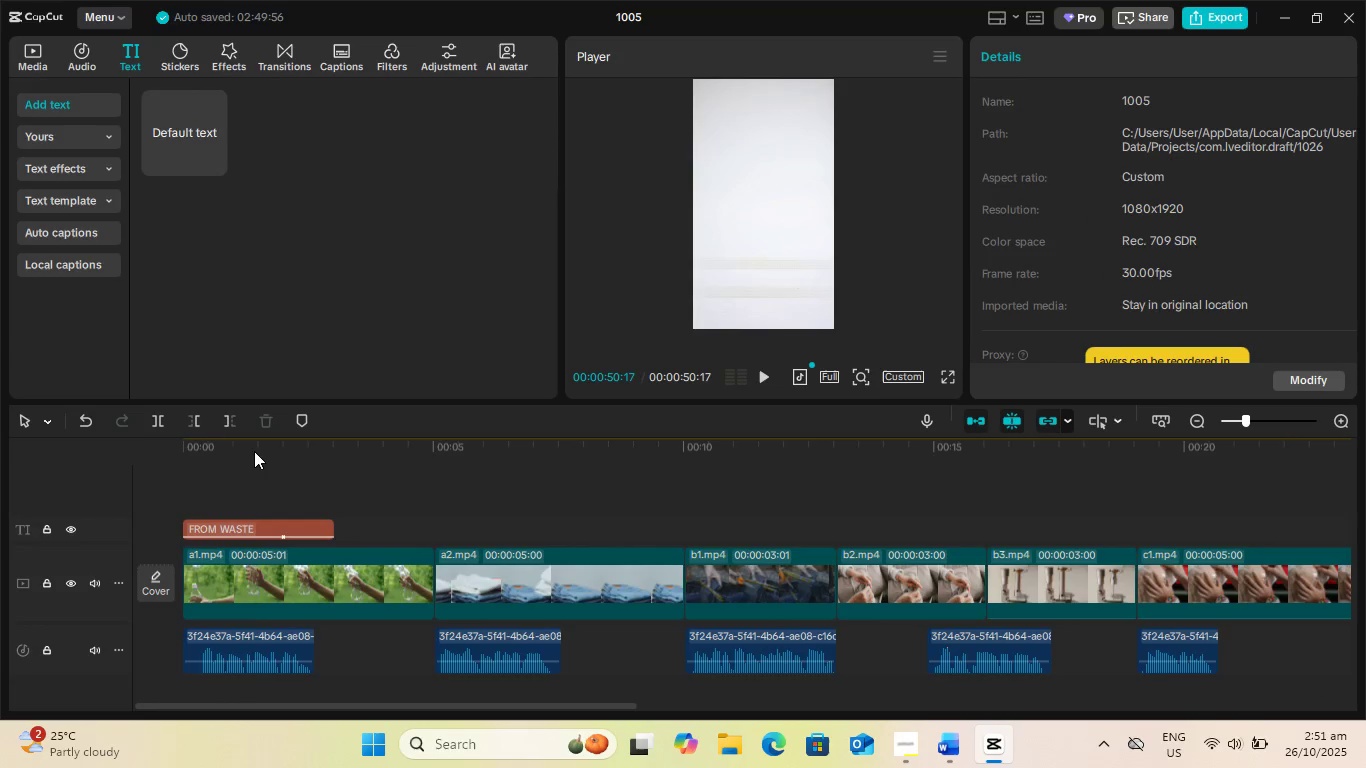 
left_click_drag(start_coordinate=[254, 451], to_coordinate=[126, 453])
 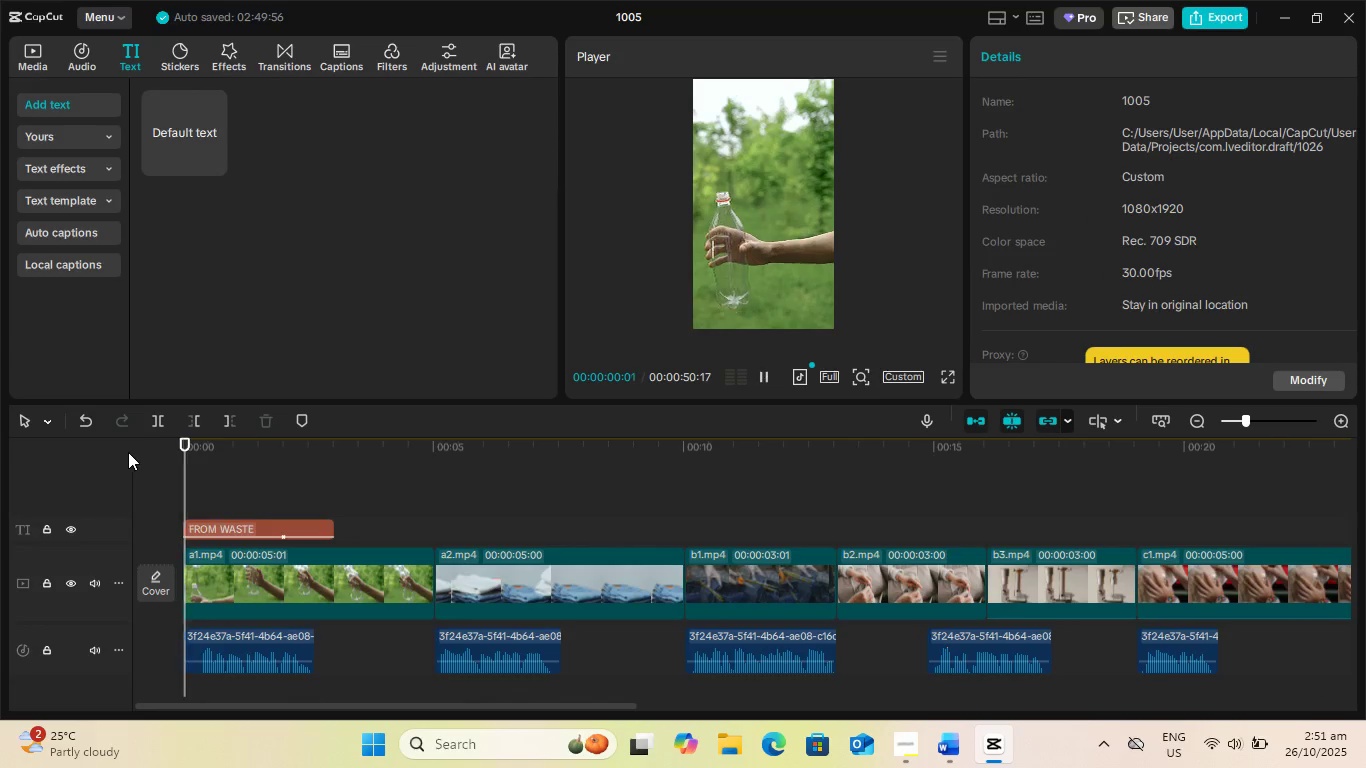 
key(Space)
 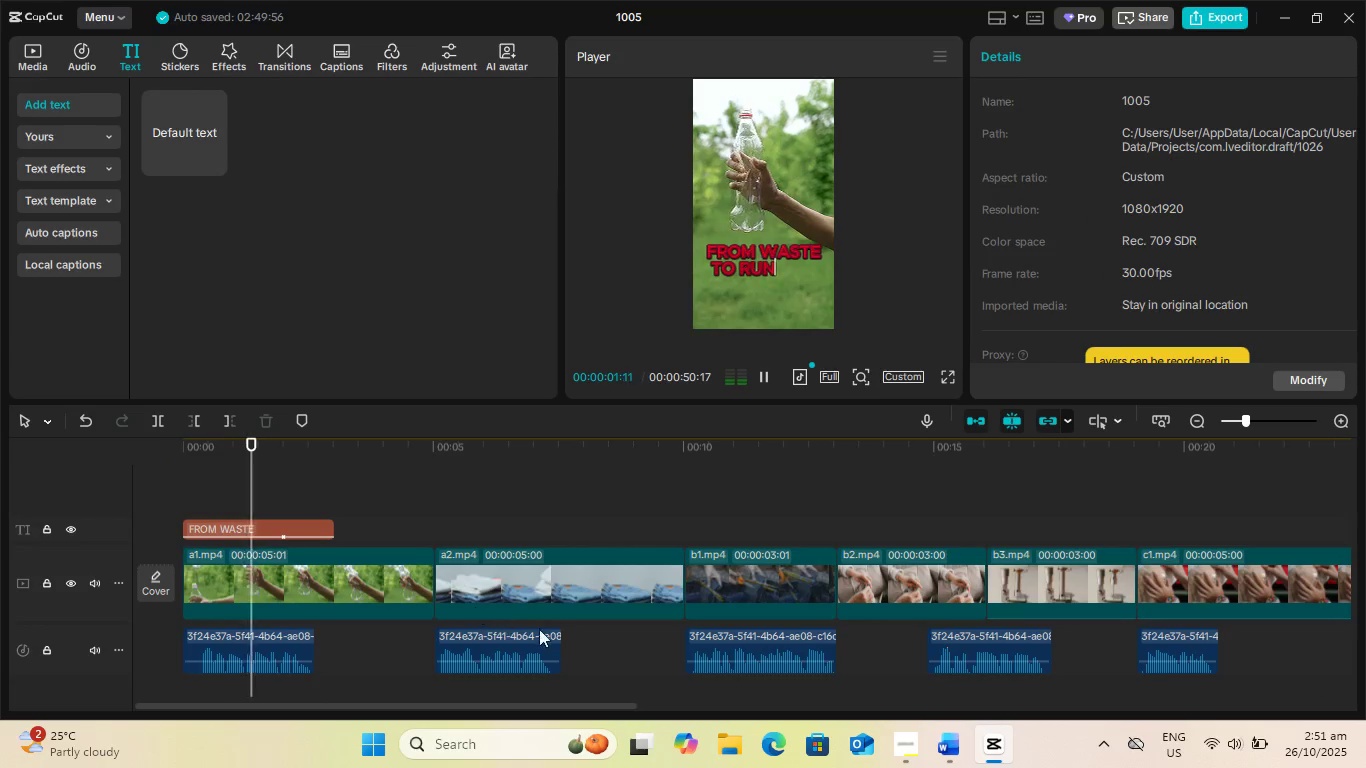 
key(Space)
 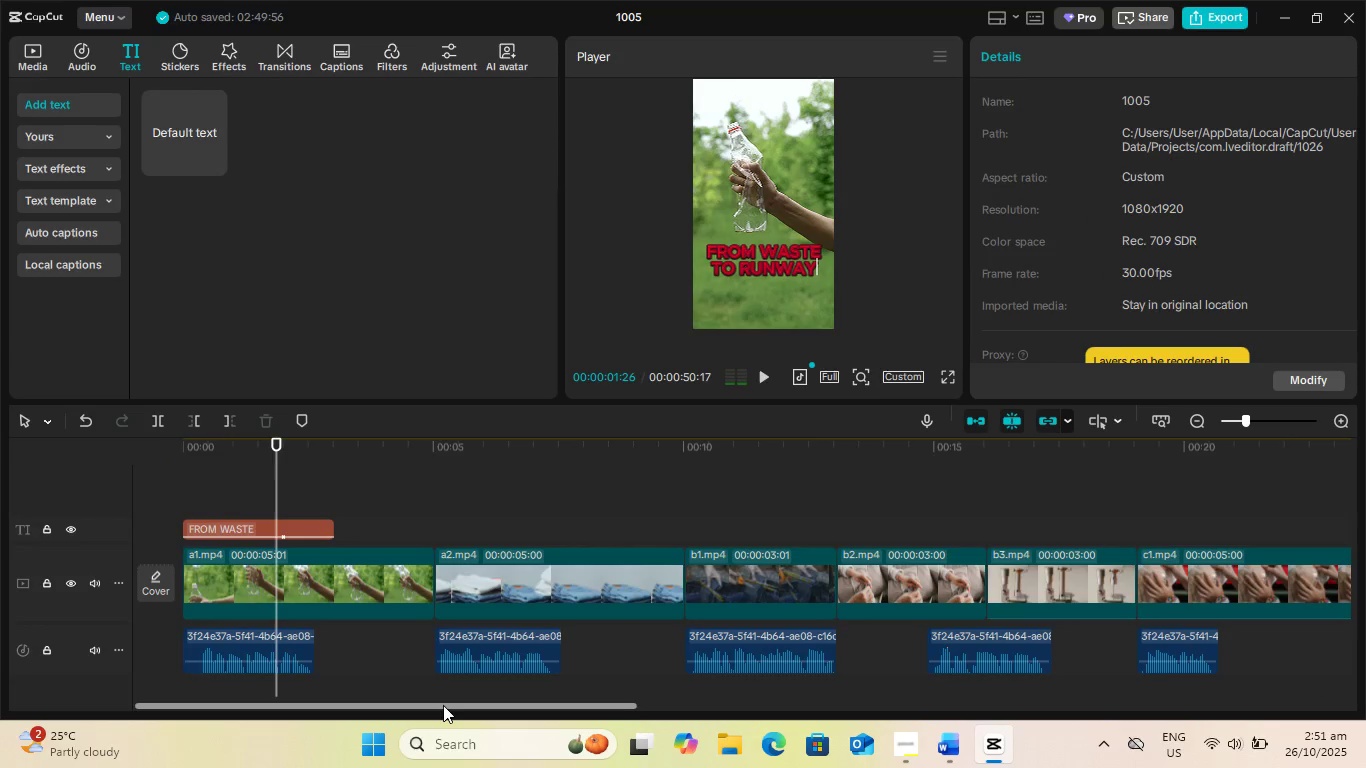 
left_click_drag(start_coordinate=[443, 705], to_coordinate=[1131, 697])
 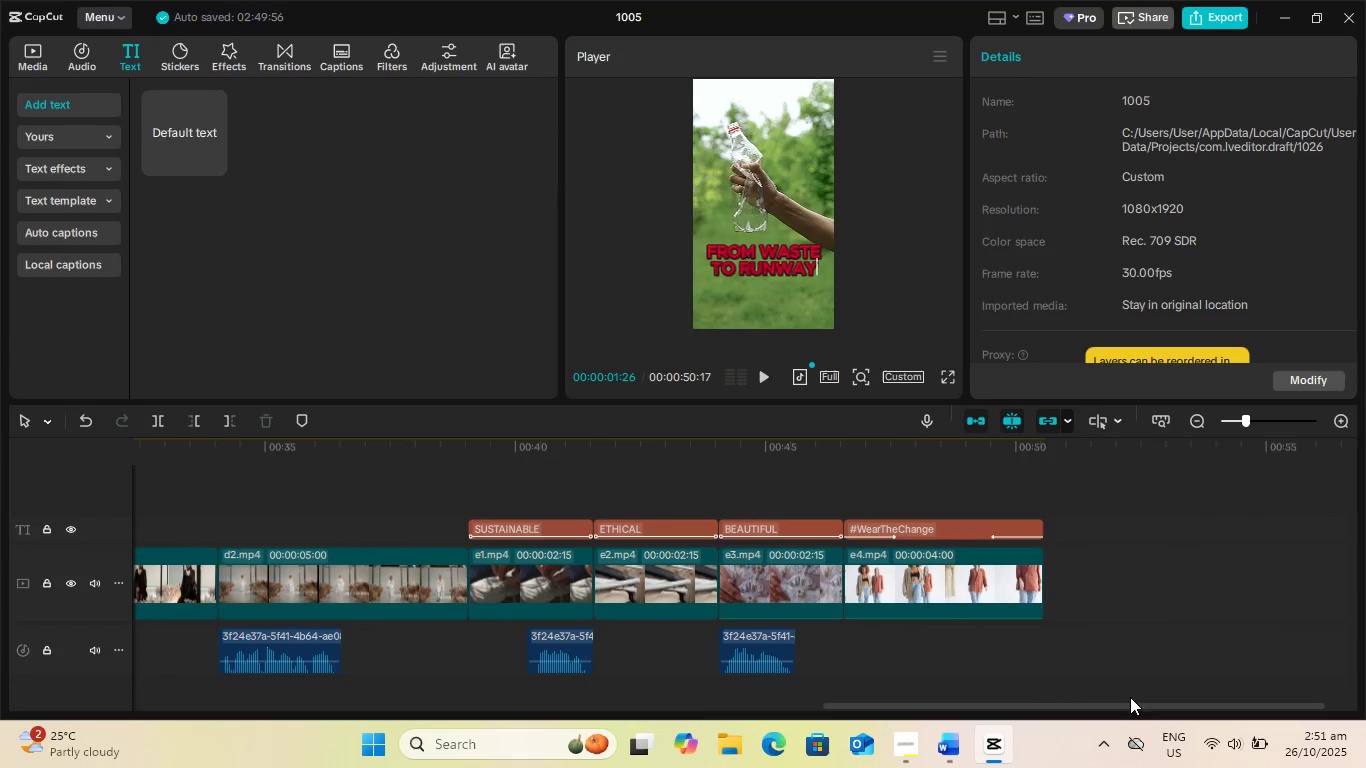 
key(Space)
 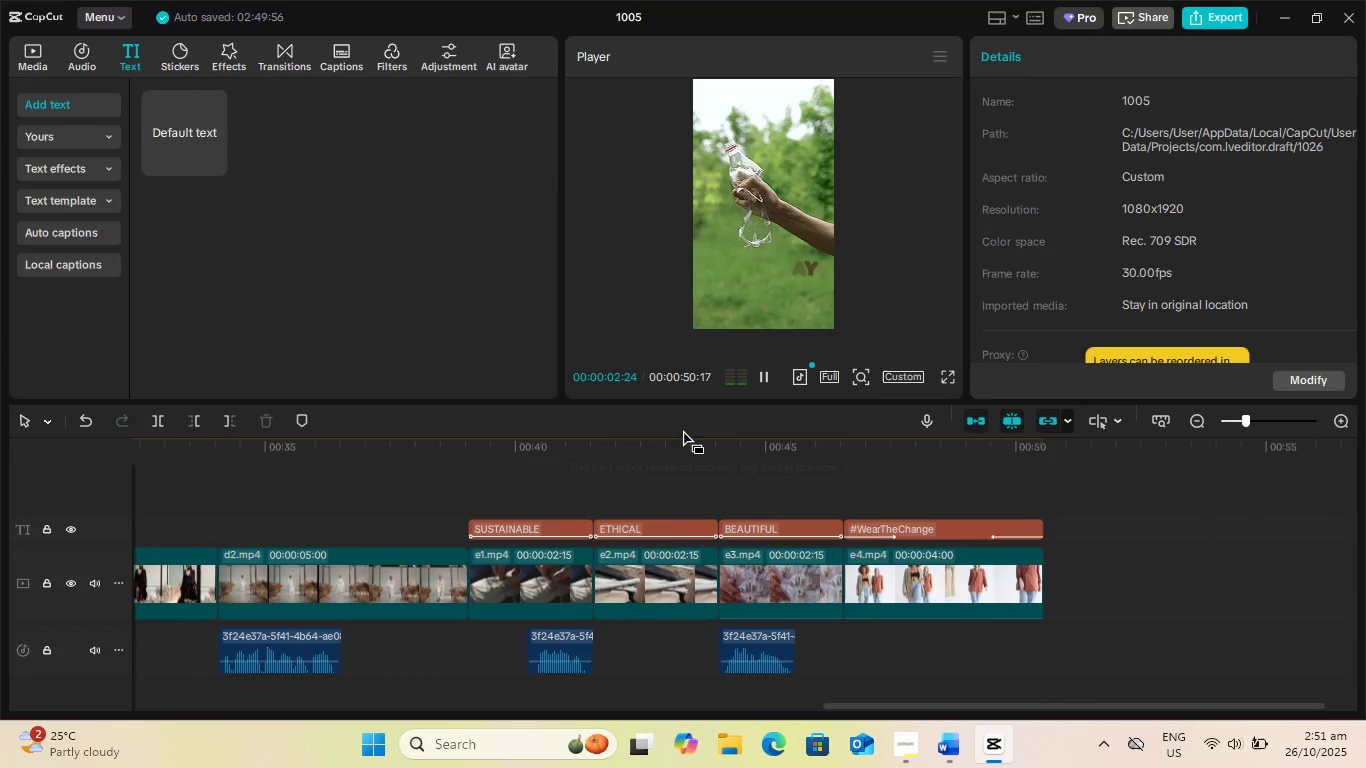 
double_click([671, 440])
 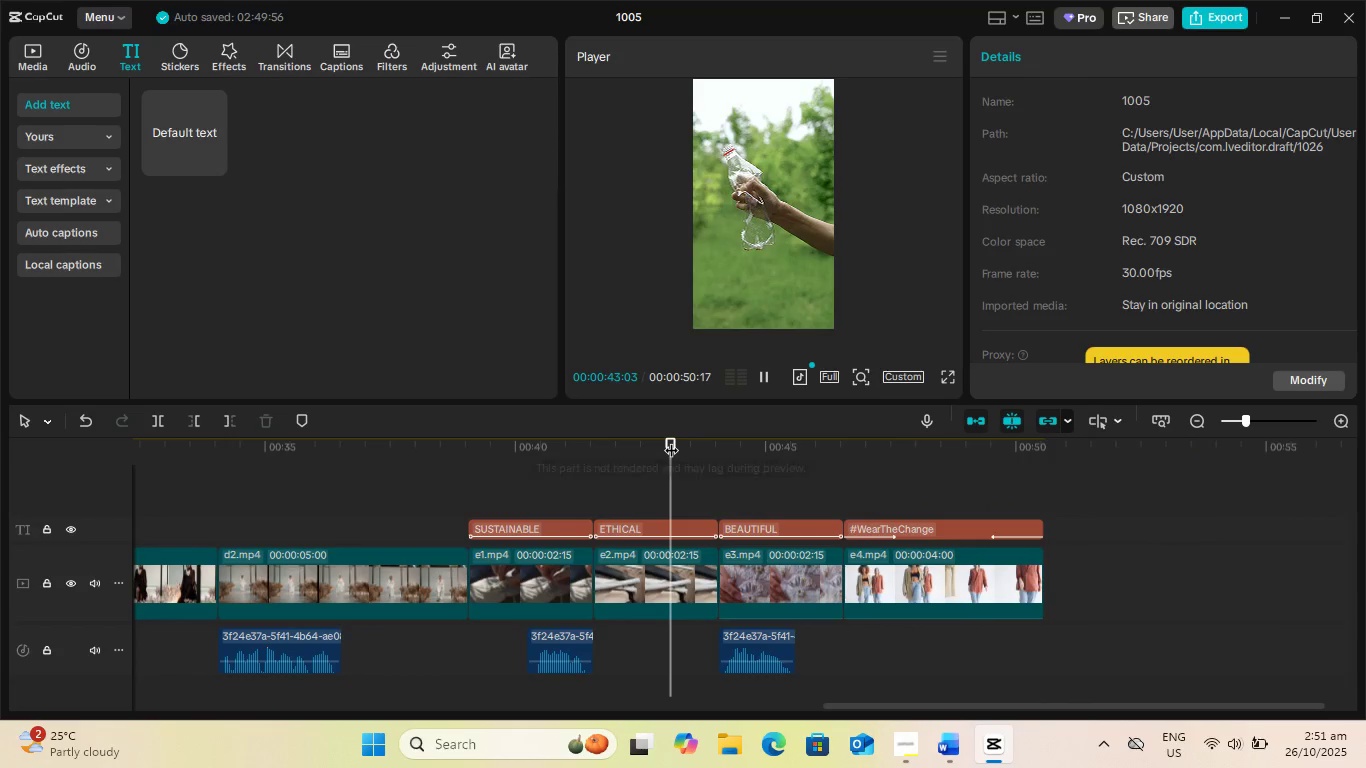 
key(Space)
 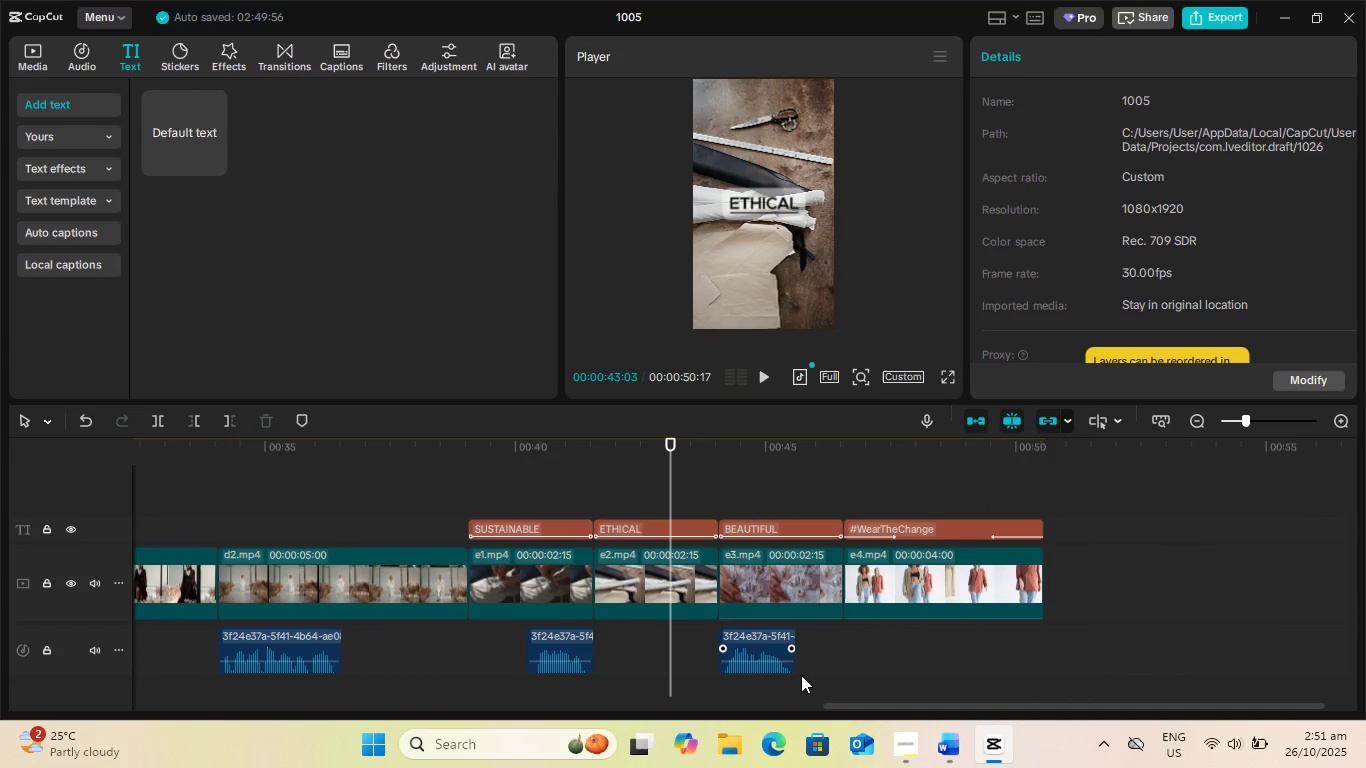 
left_click_drag(start_coordinate=[757, 652], to_coordinate=[883, 649])
 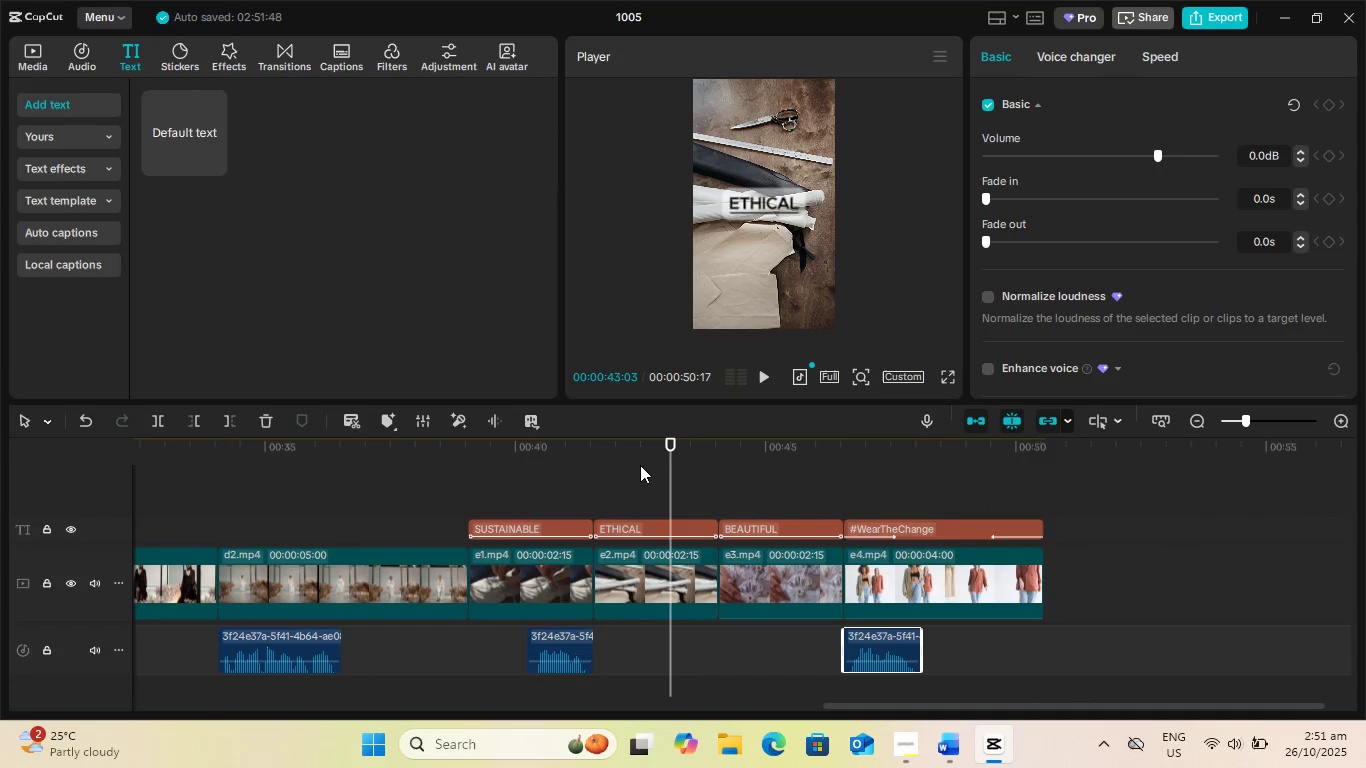 
key(Space)
 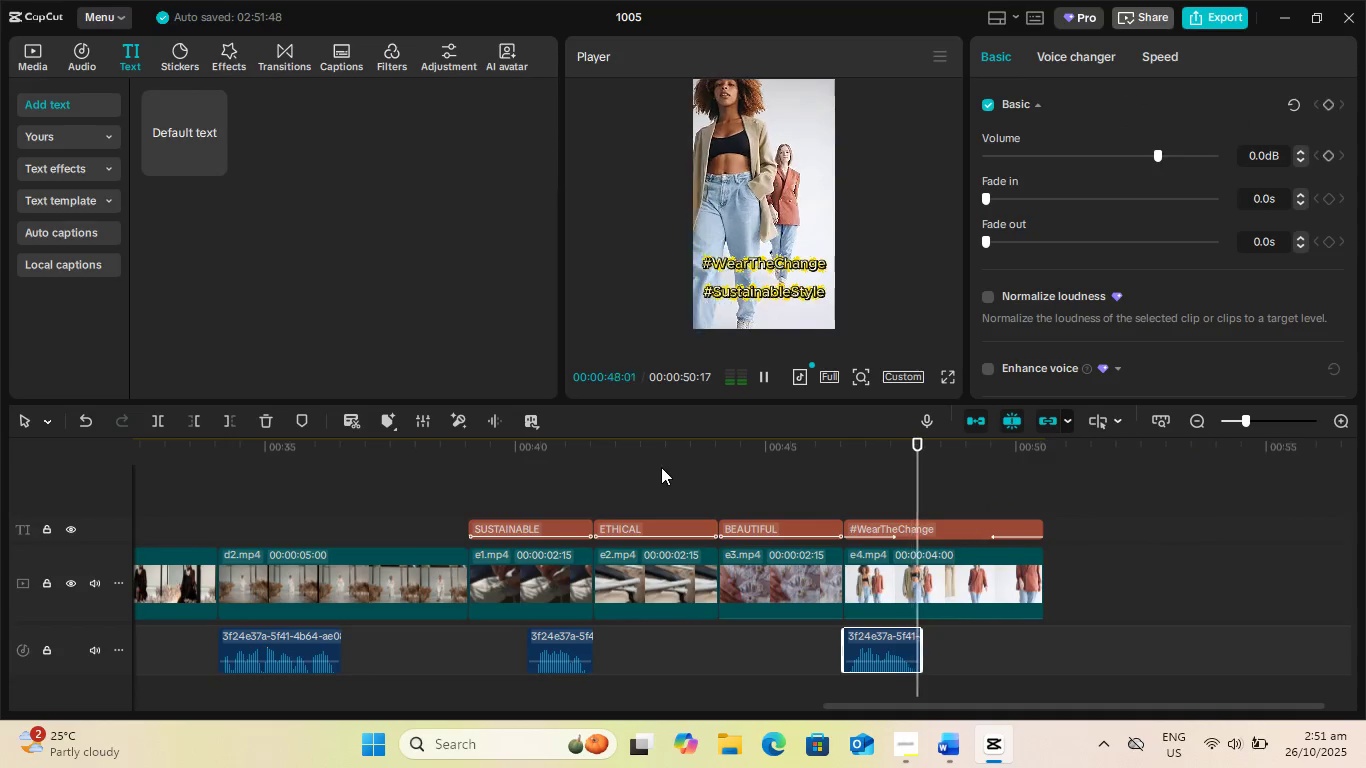 
wait(6.66)
 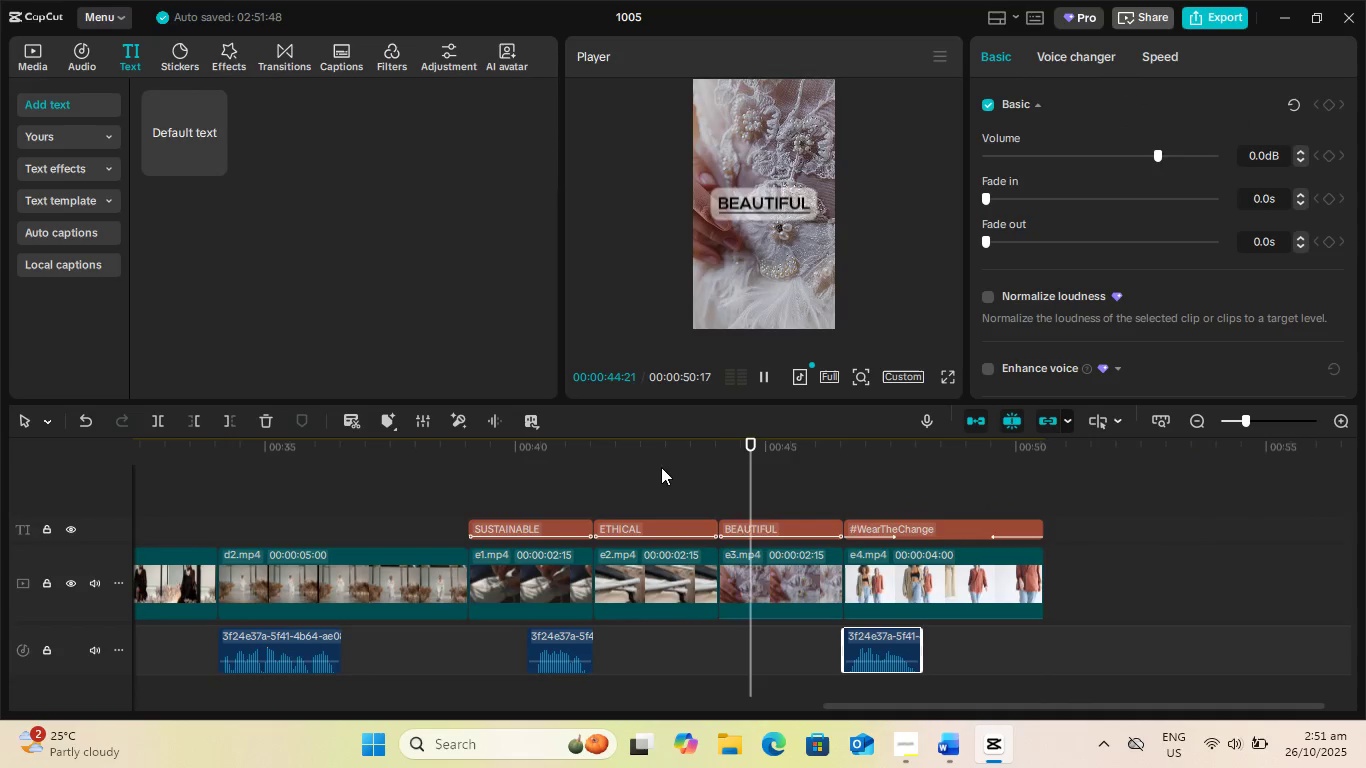 
key(Space)
 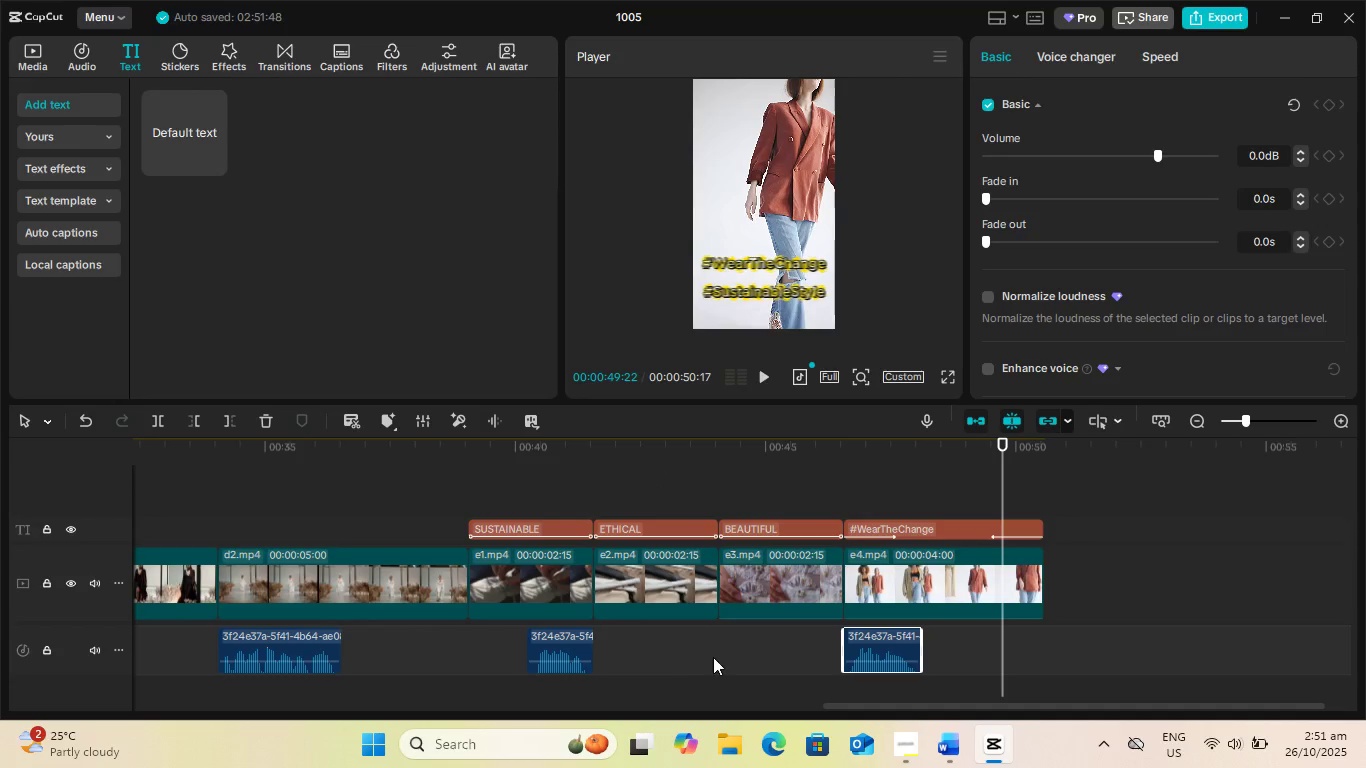 
left_click_drag(start_coordinate=[883, 649], to_coordinate=[950, 653])
 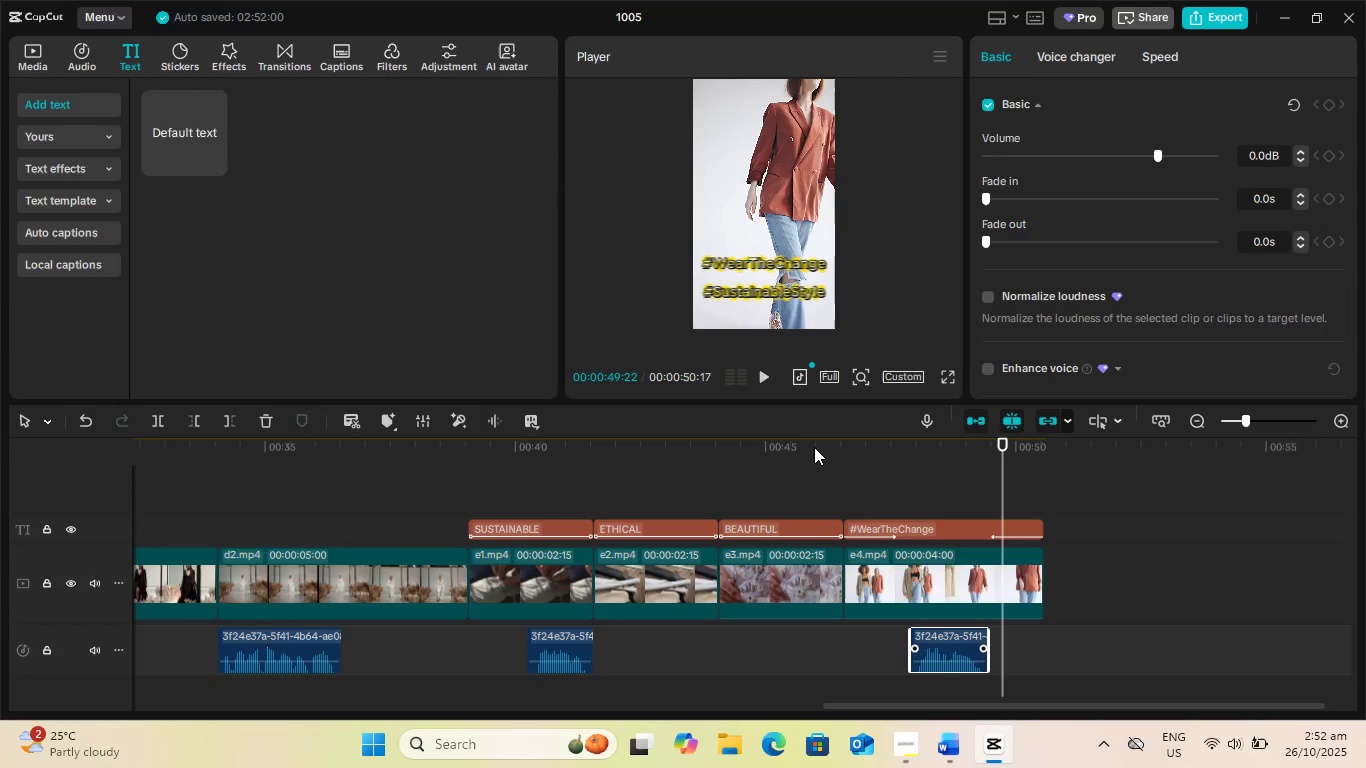 
left_click([813, 444])
 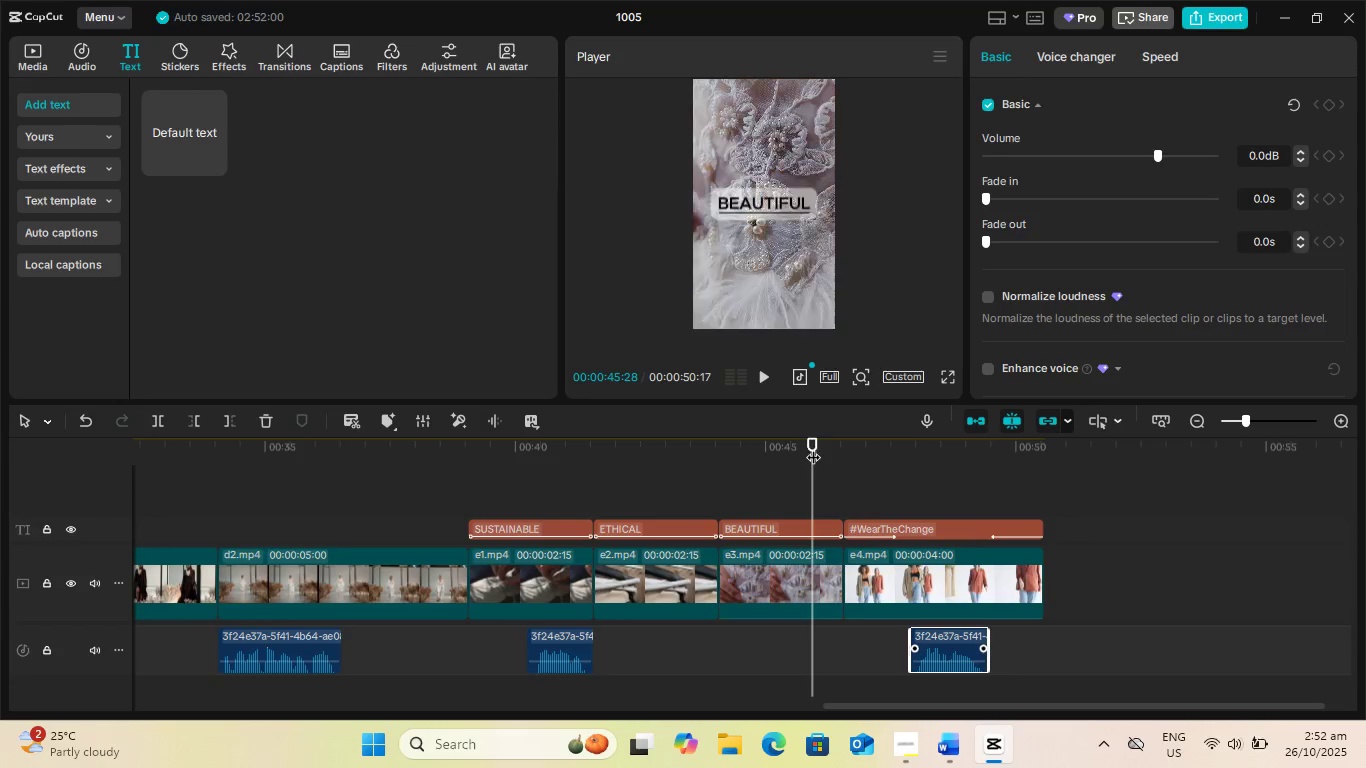 
key(Space)
 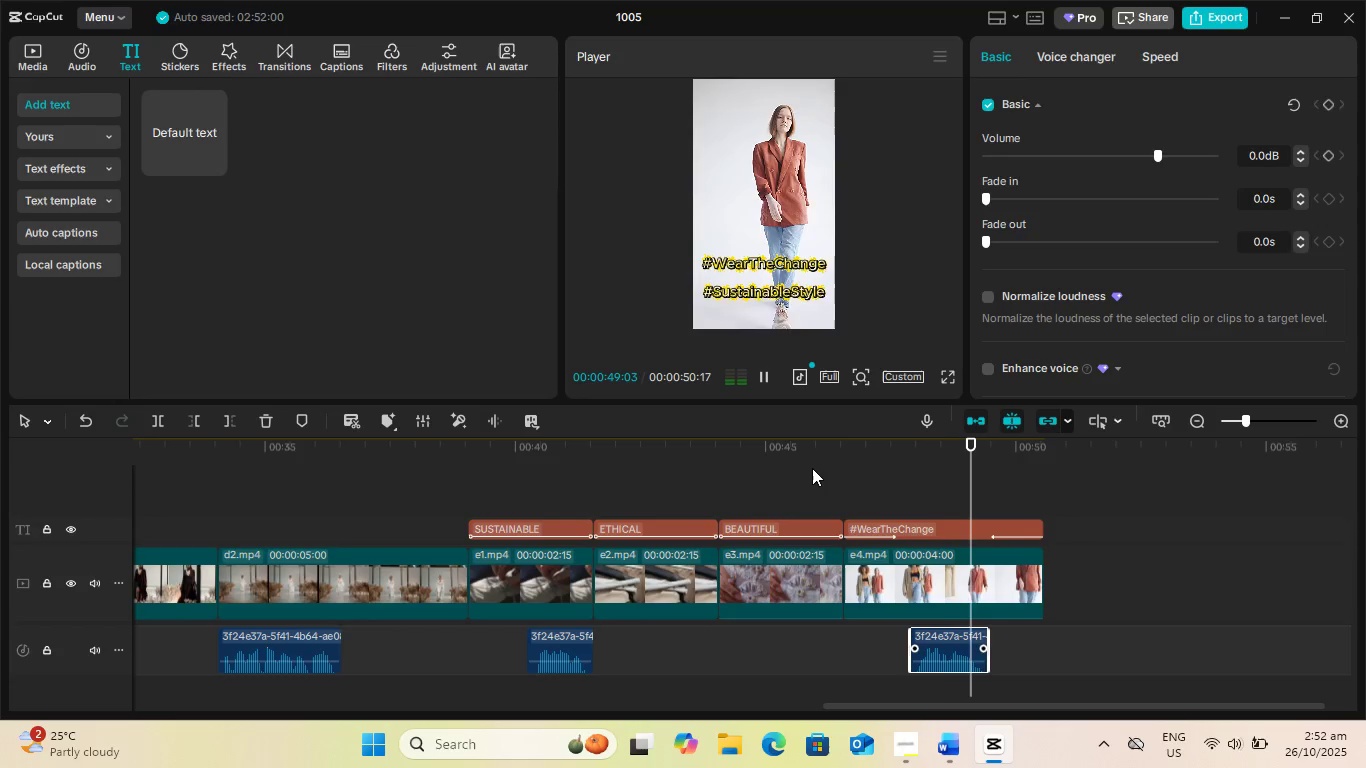 
key(Space)
 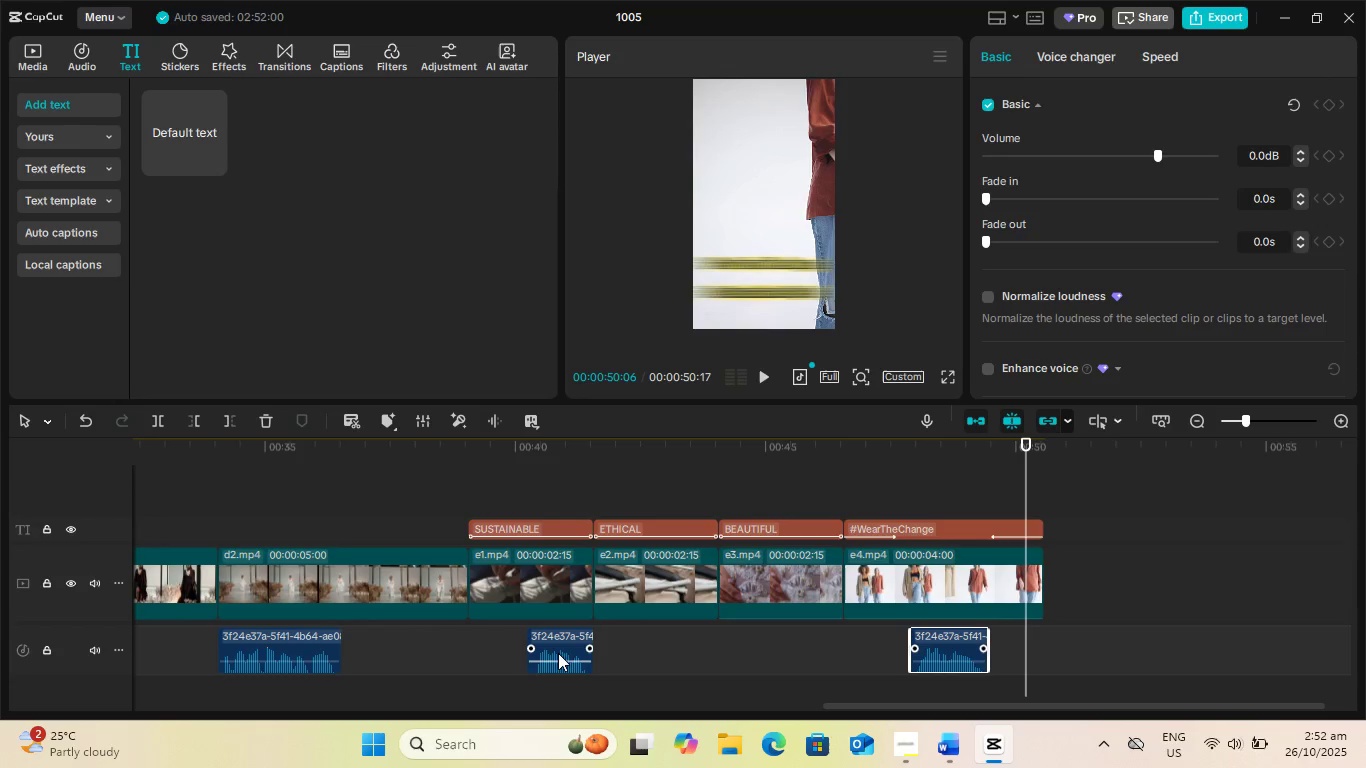 
left_click([560, 640])
 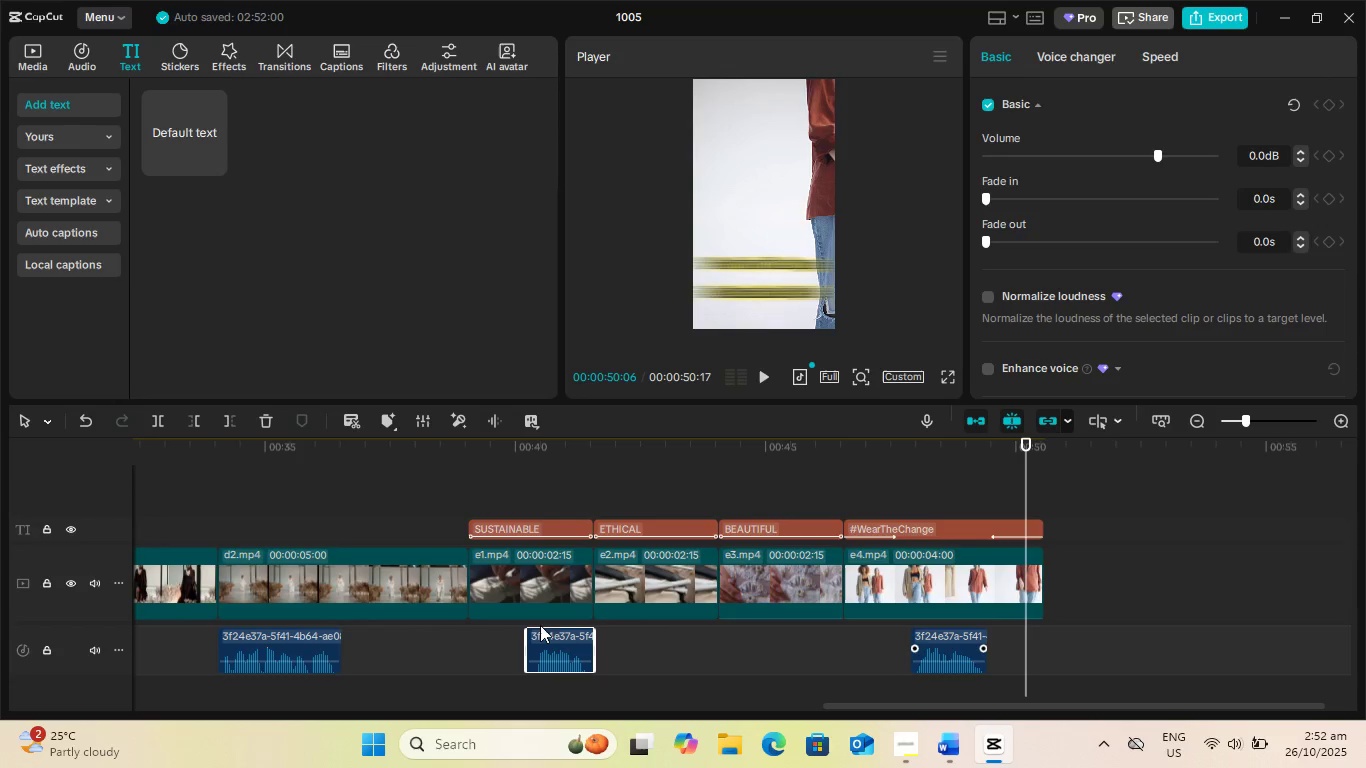 
left_click_drag(start_coordinate=[549, 633], to_coordinate=[866, 632])
 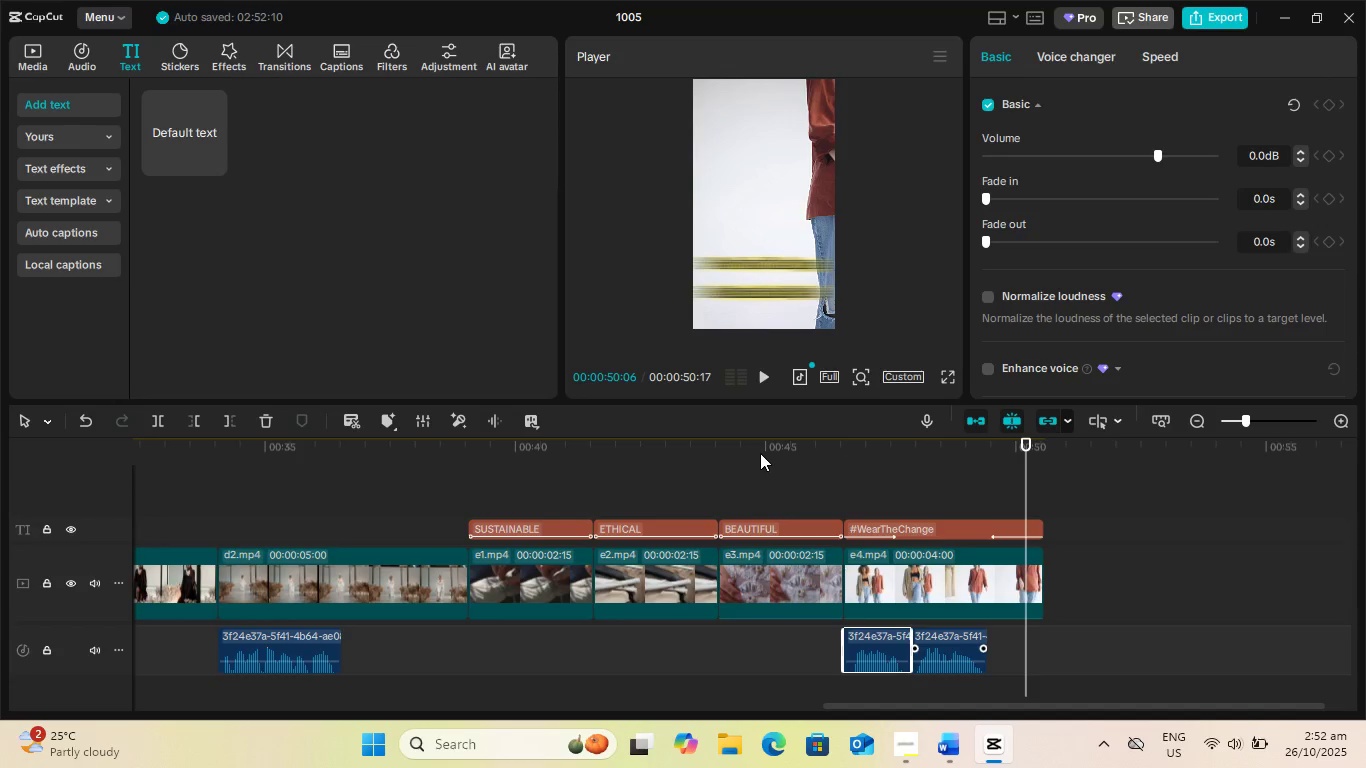 
left_click([762, 448])
 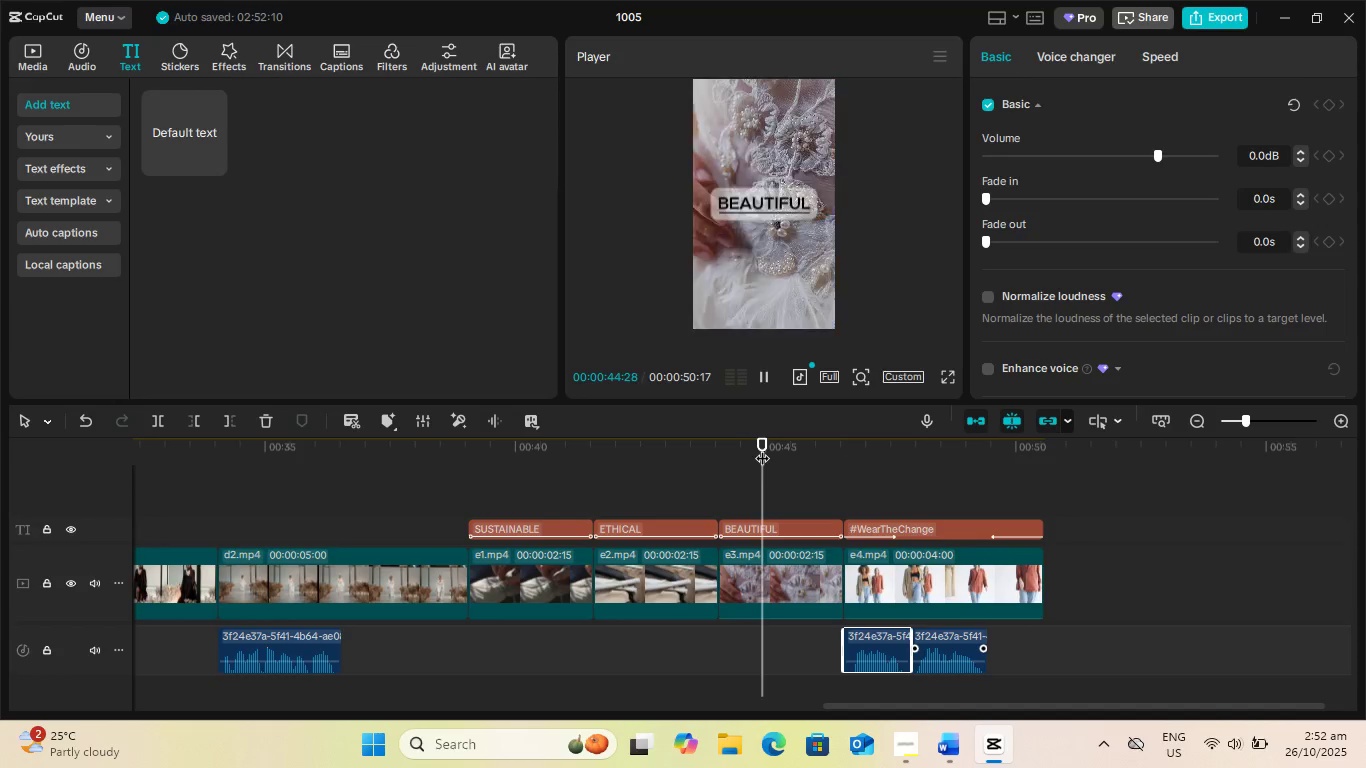 
key(Space)
 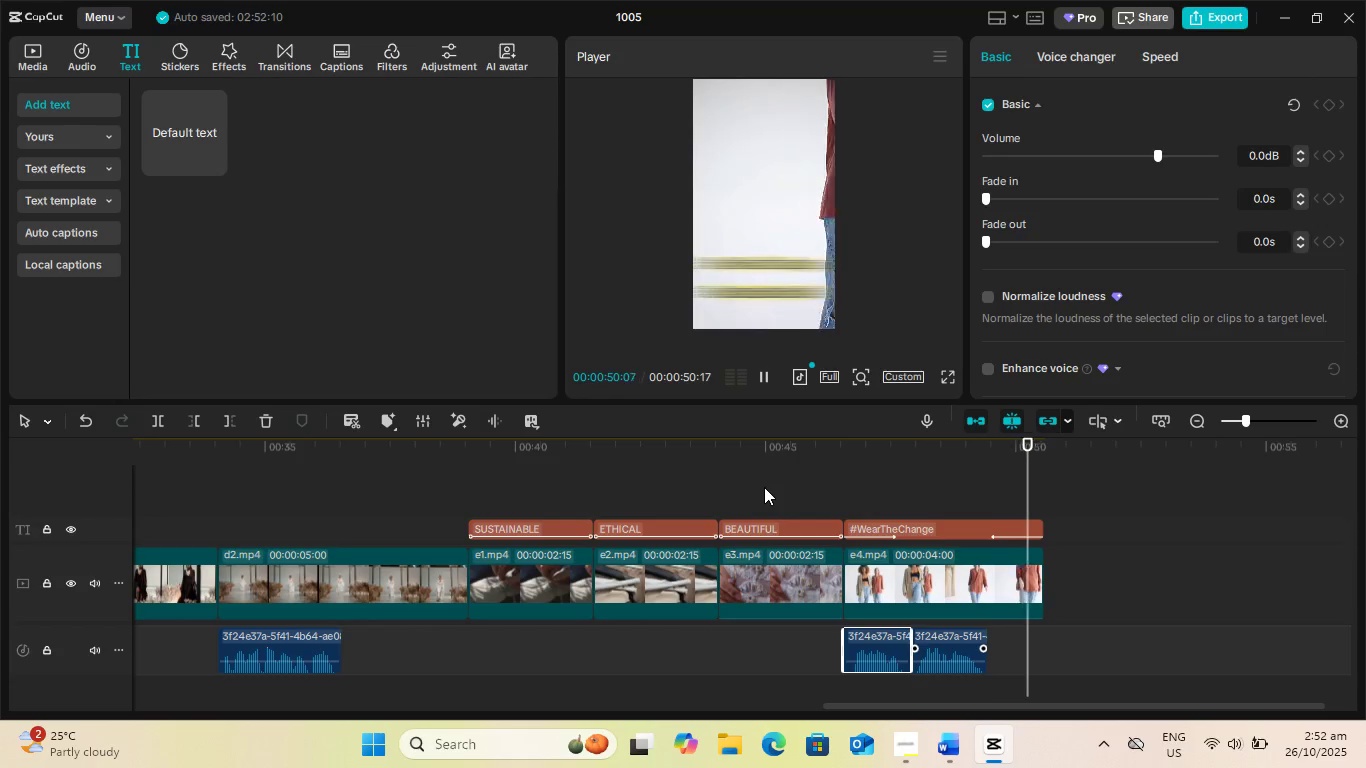 
wait(7.05)
 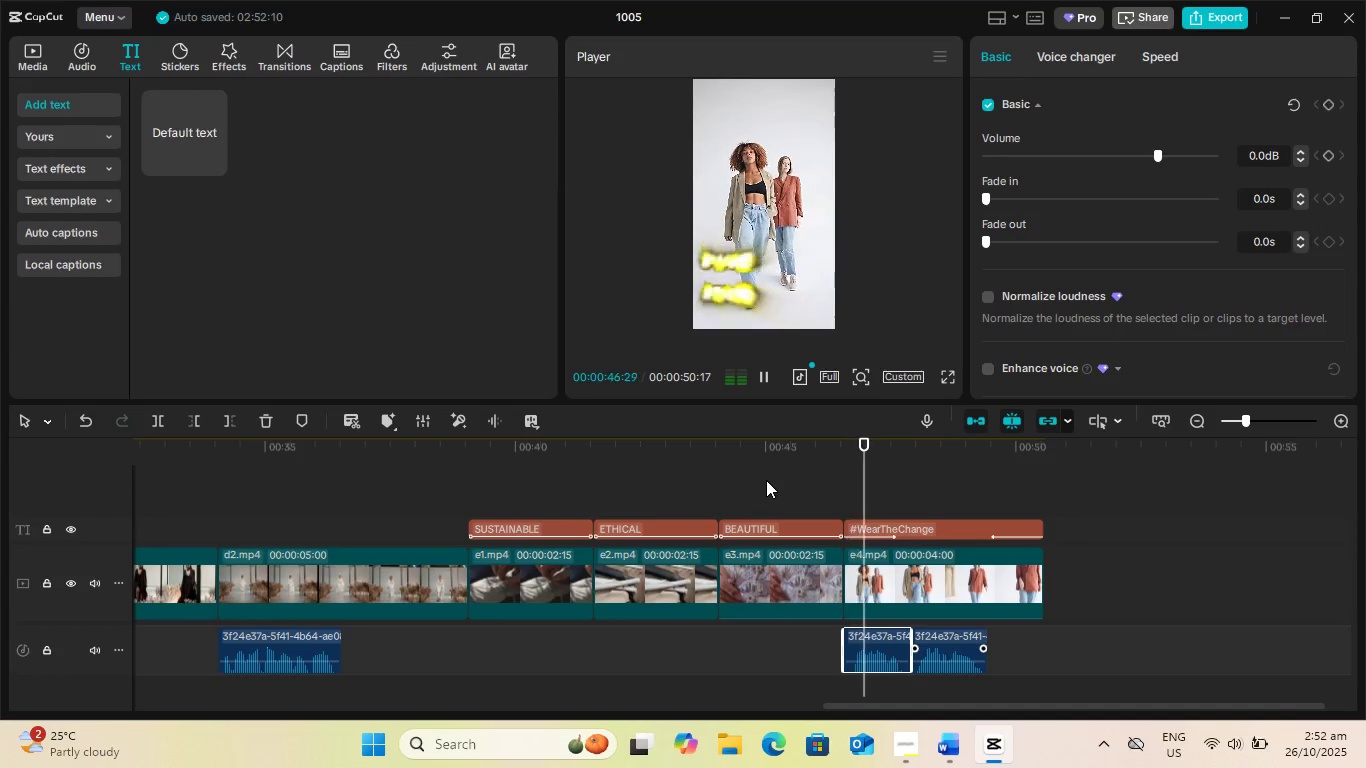 
left_click_drag(start_coordinate=[917, 705], to_coordinate=[99, 686])
 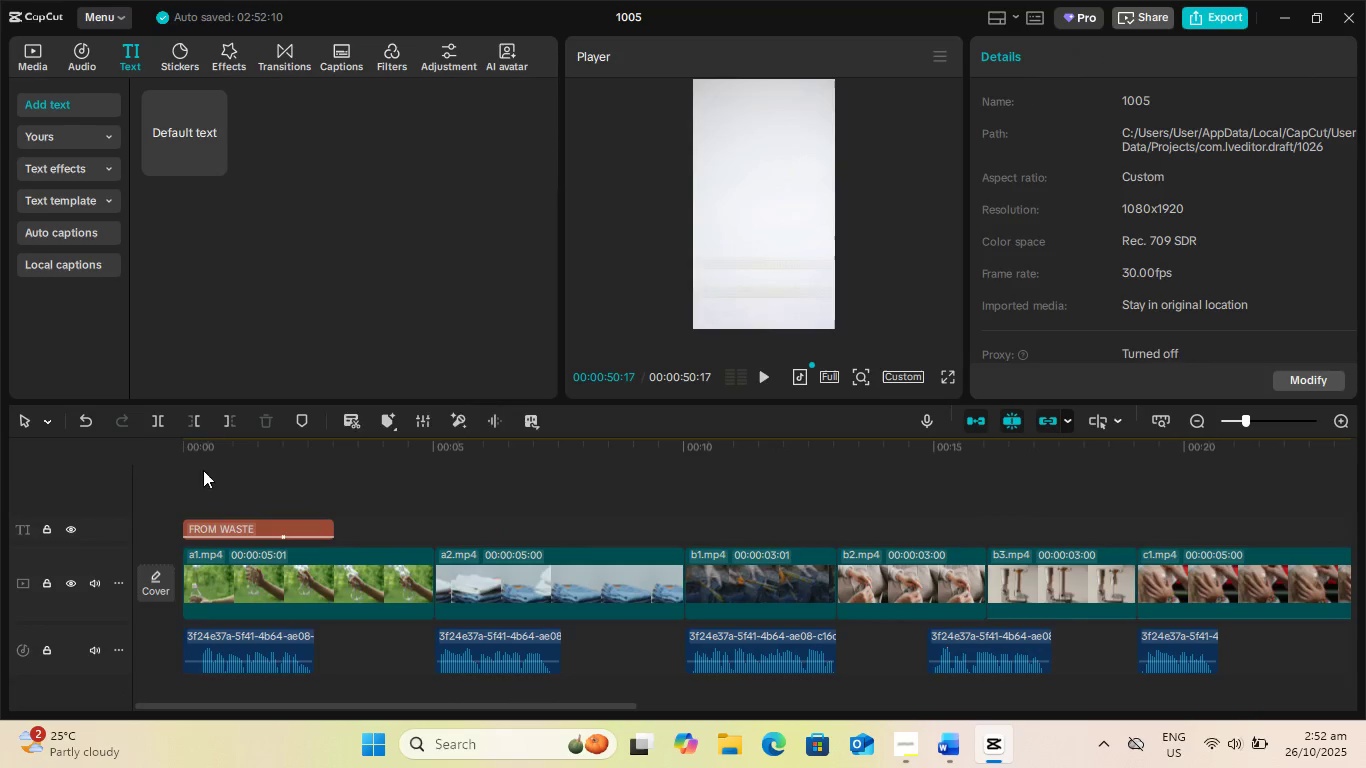 
left_click([203, 470])
 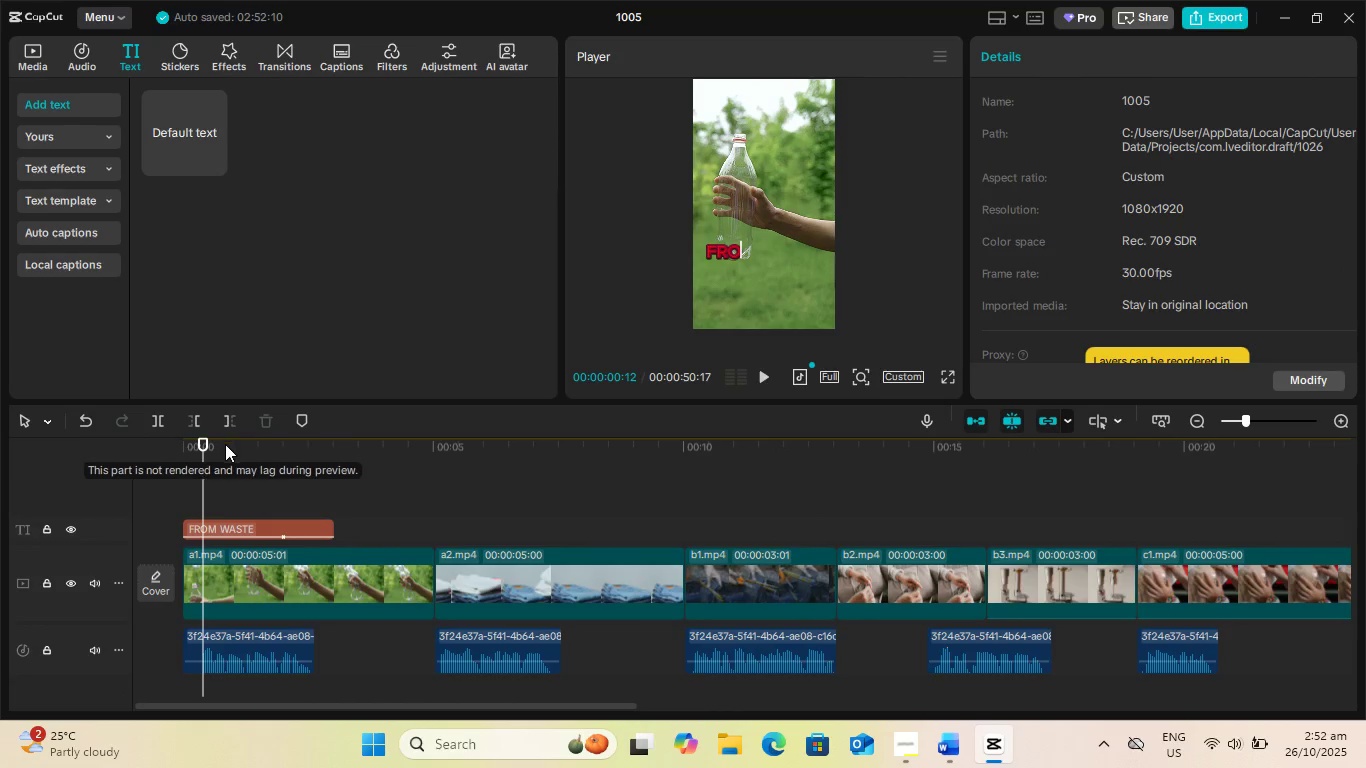 
left_click_drag(start_coordinate=[225, 445], to_coordinate=[165, 449])